 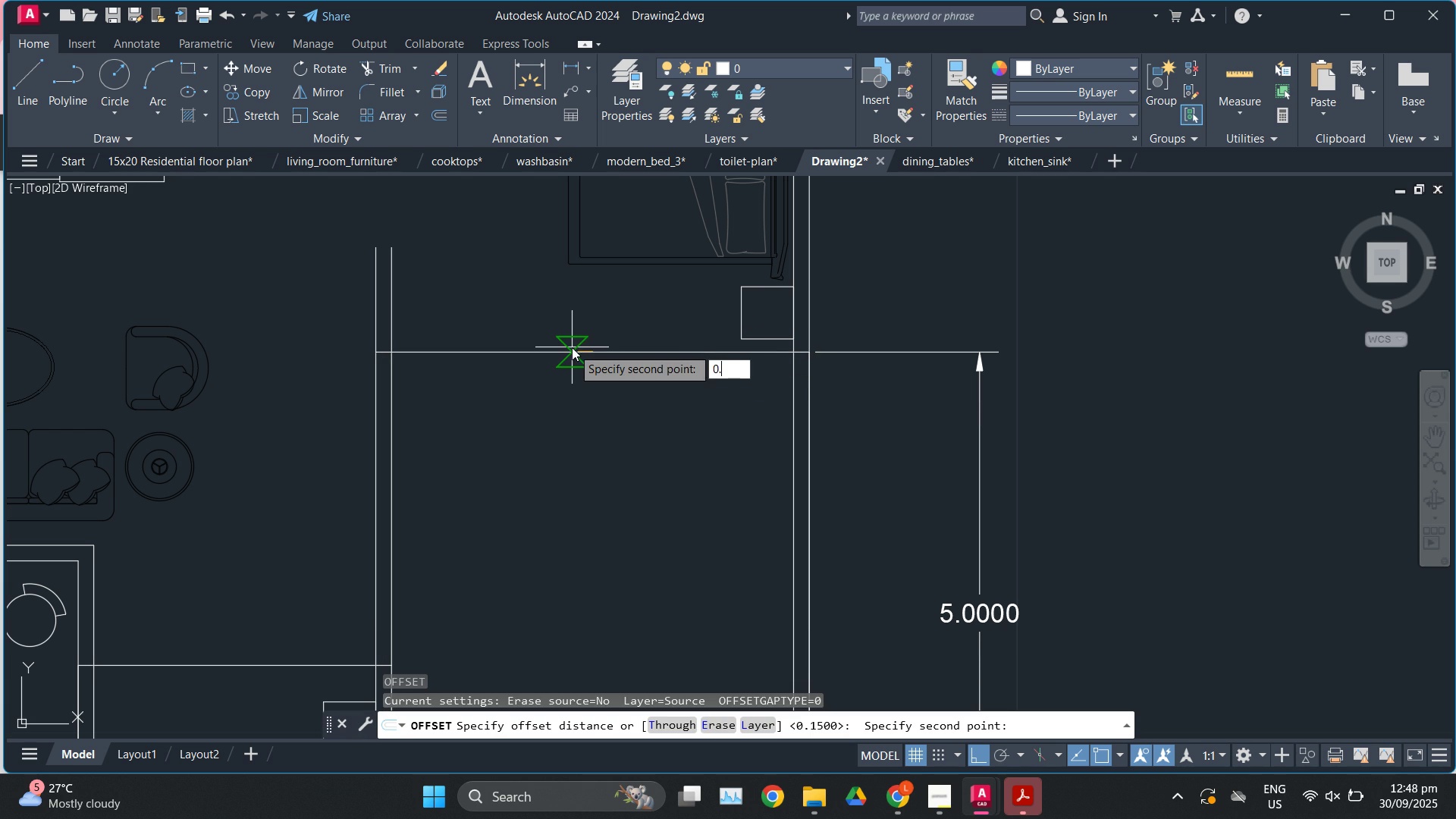 
key(NumpadDecimal)
 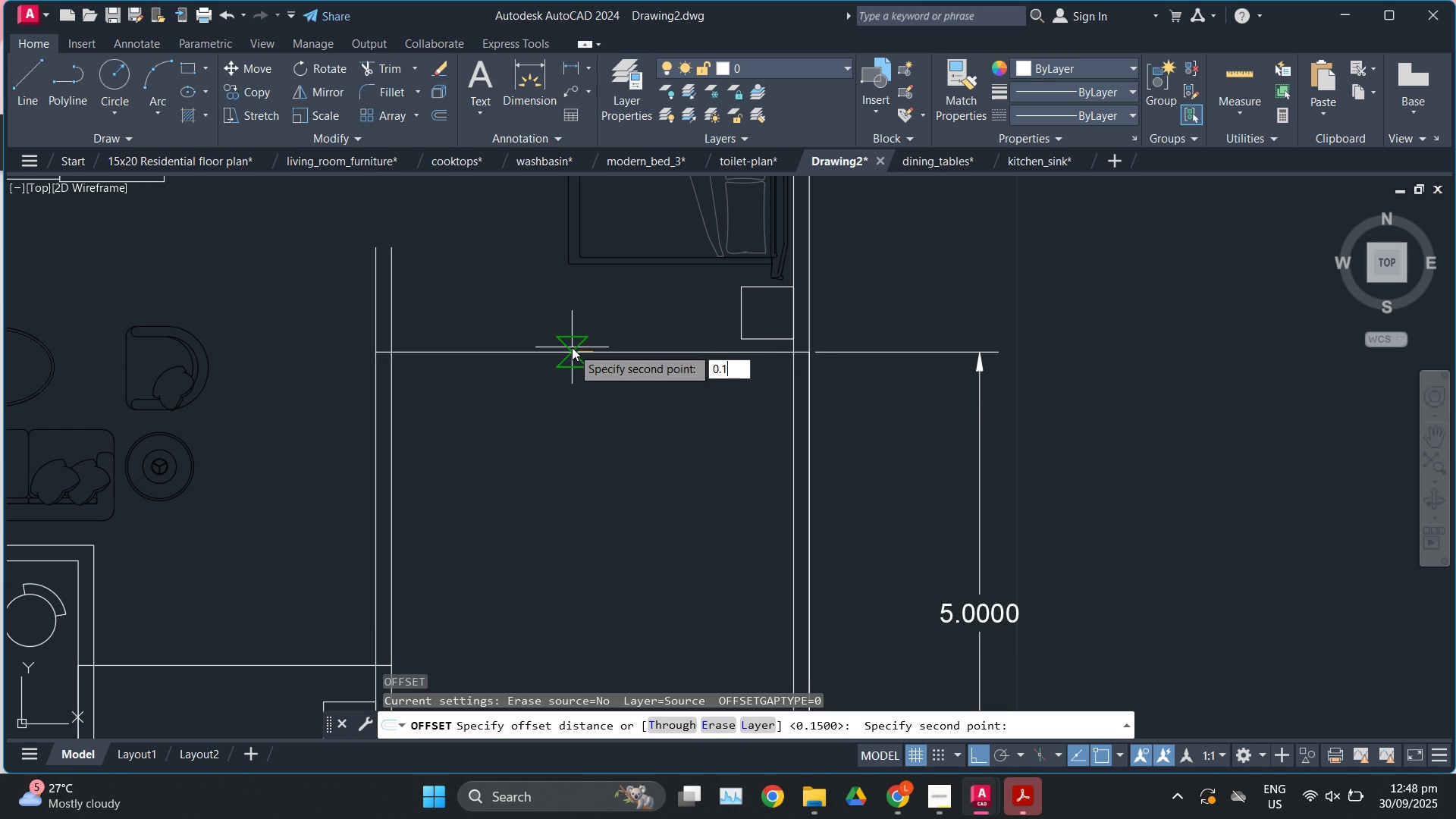 
key(Numpad1)
 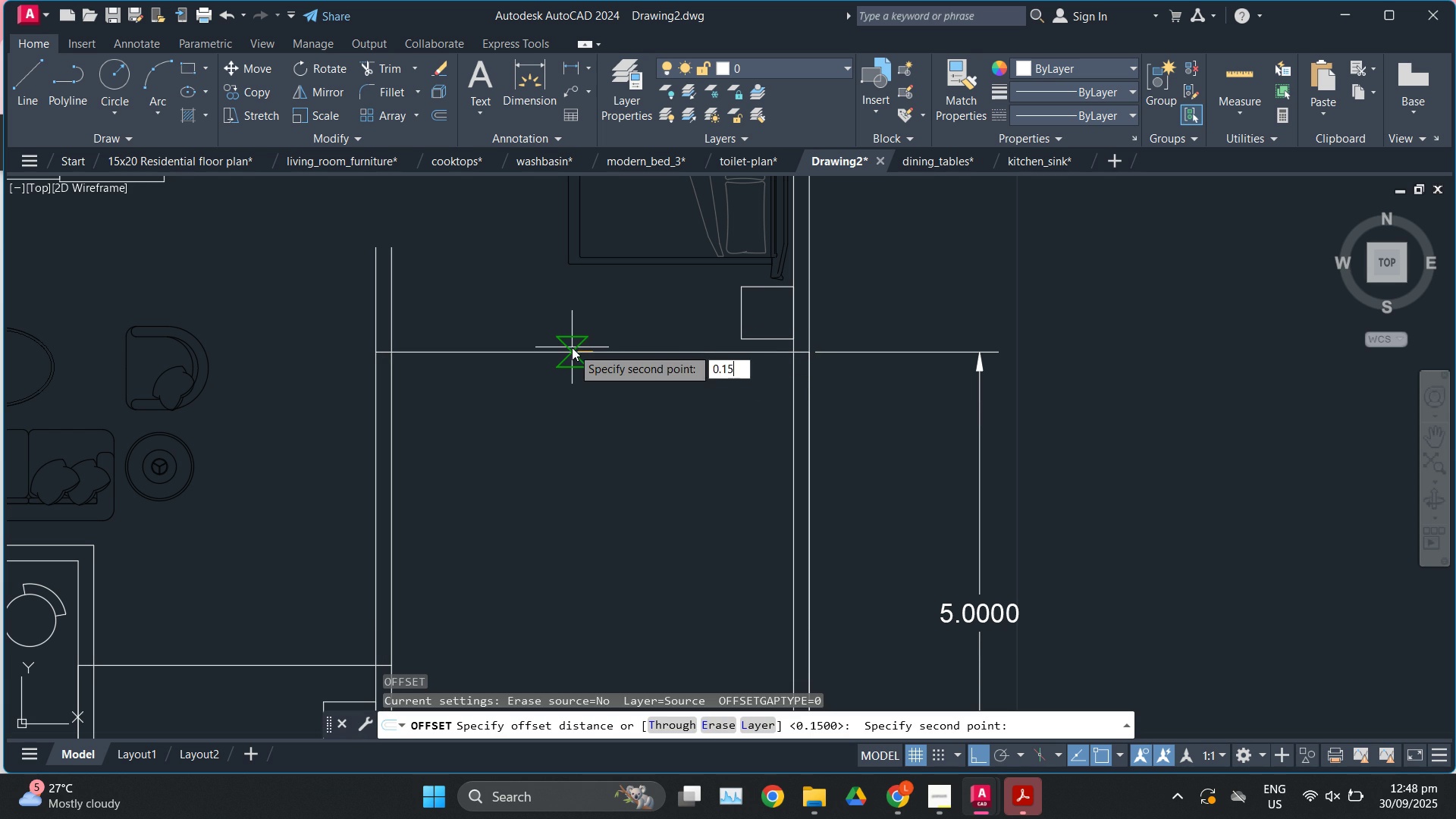 
key(Numpad5)
 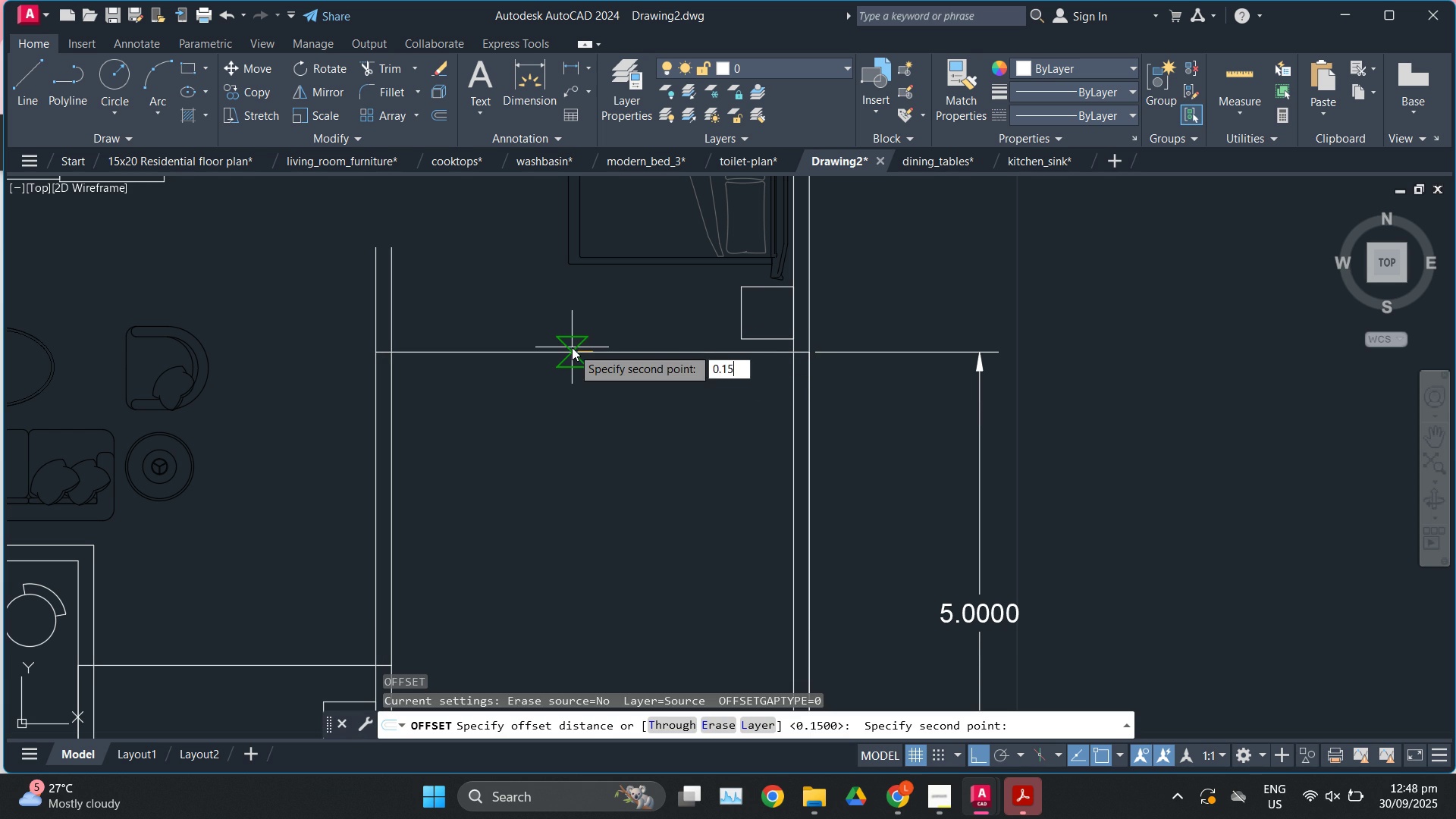 
key(Enter)
 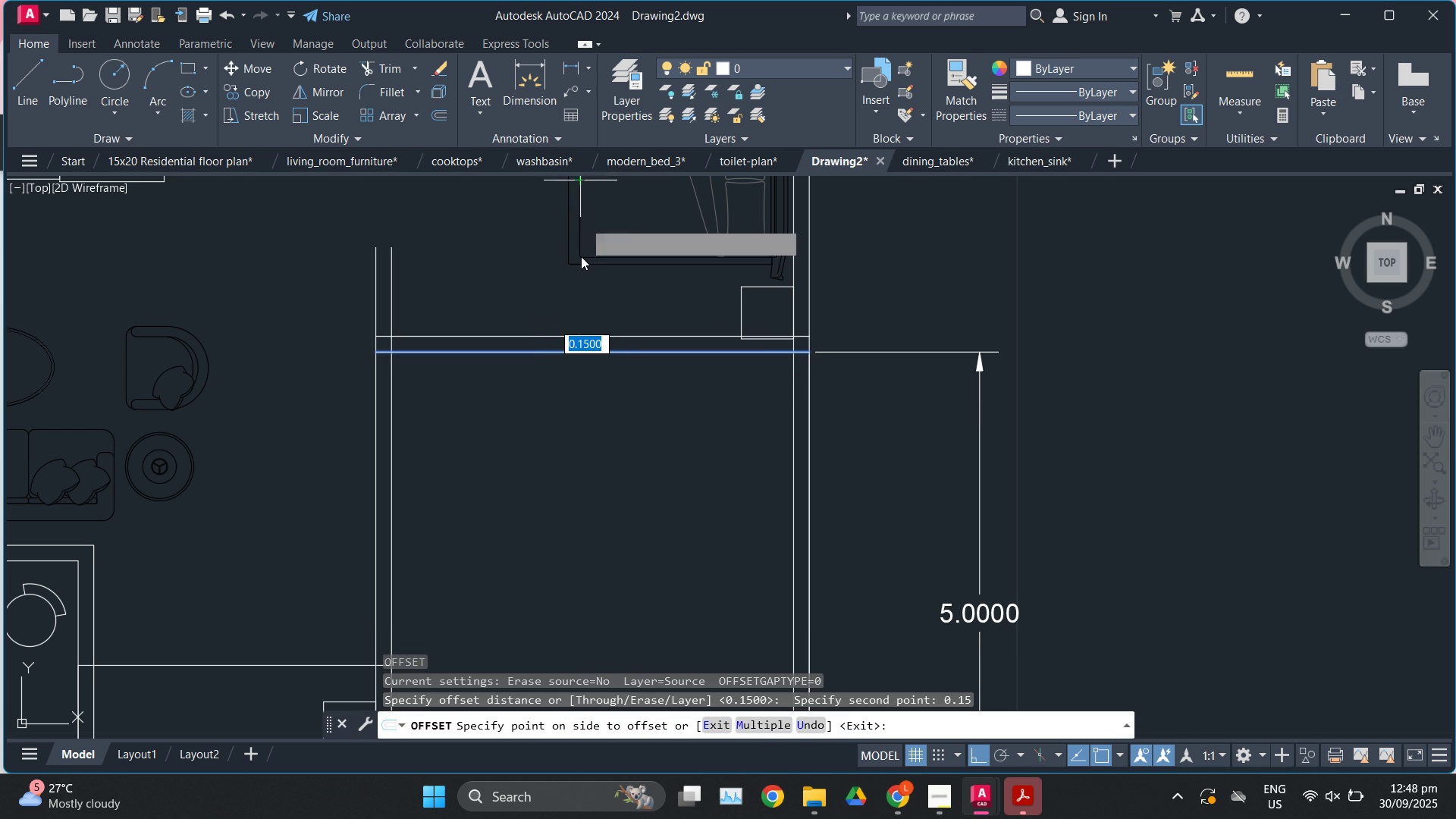 
left_click([581, 256])
 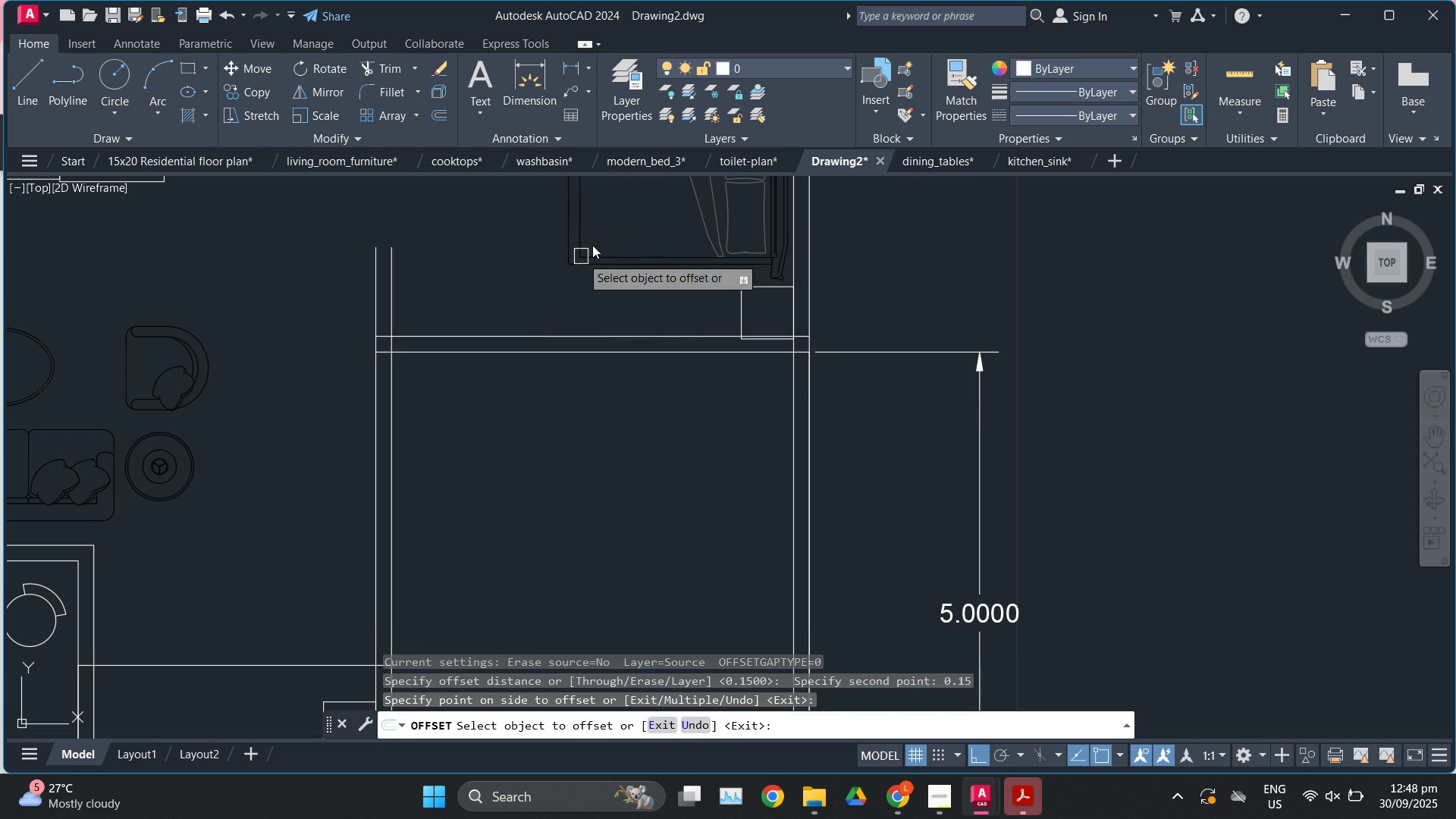 
key(Escape)
 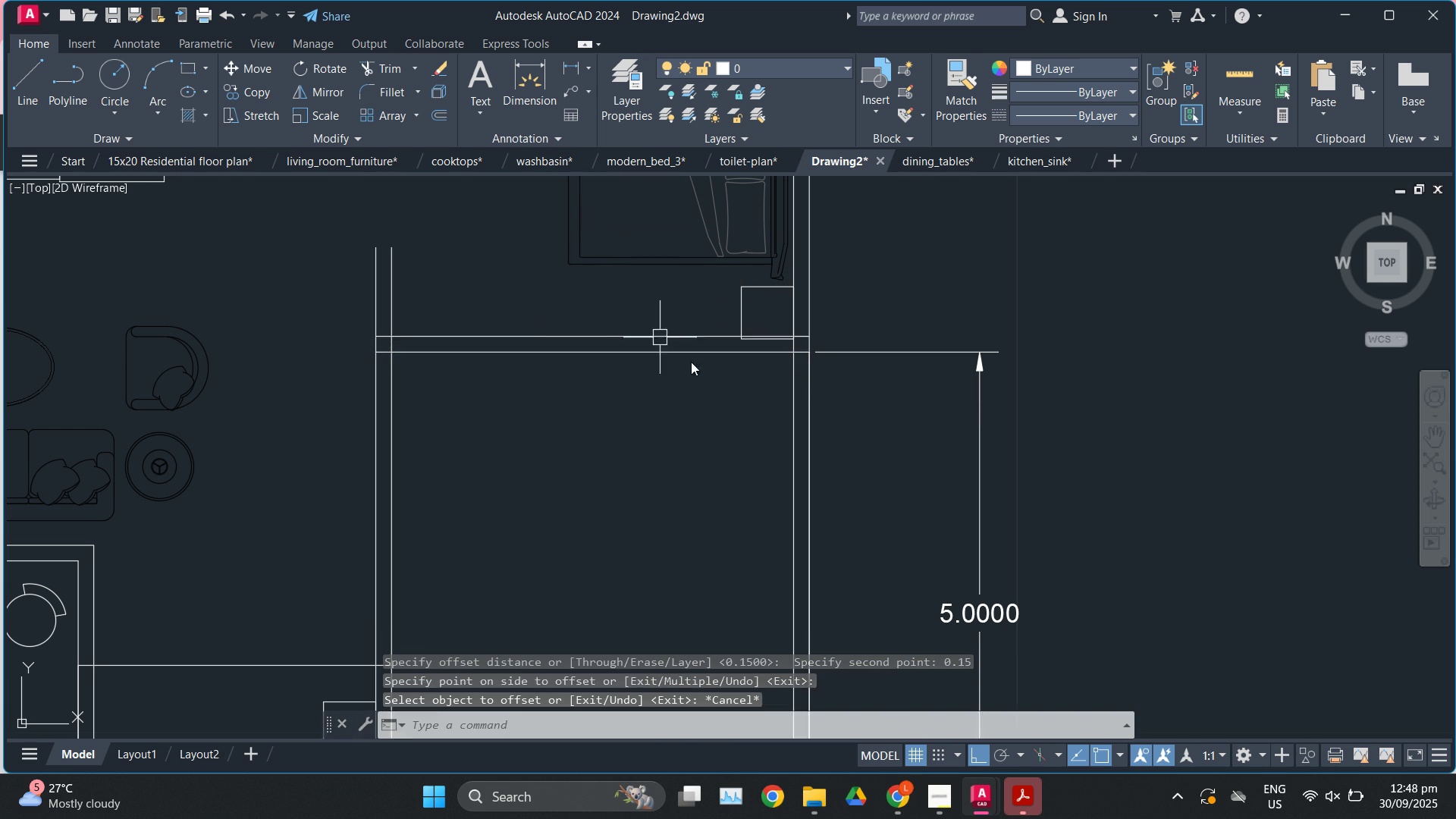 
scroll: coordinate [761, 394], scroll_direction: down, amount: 2.0
 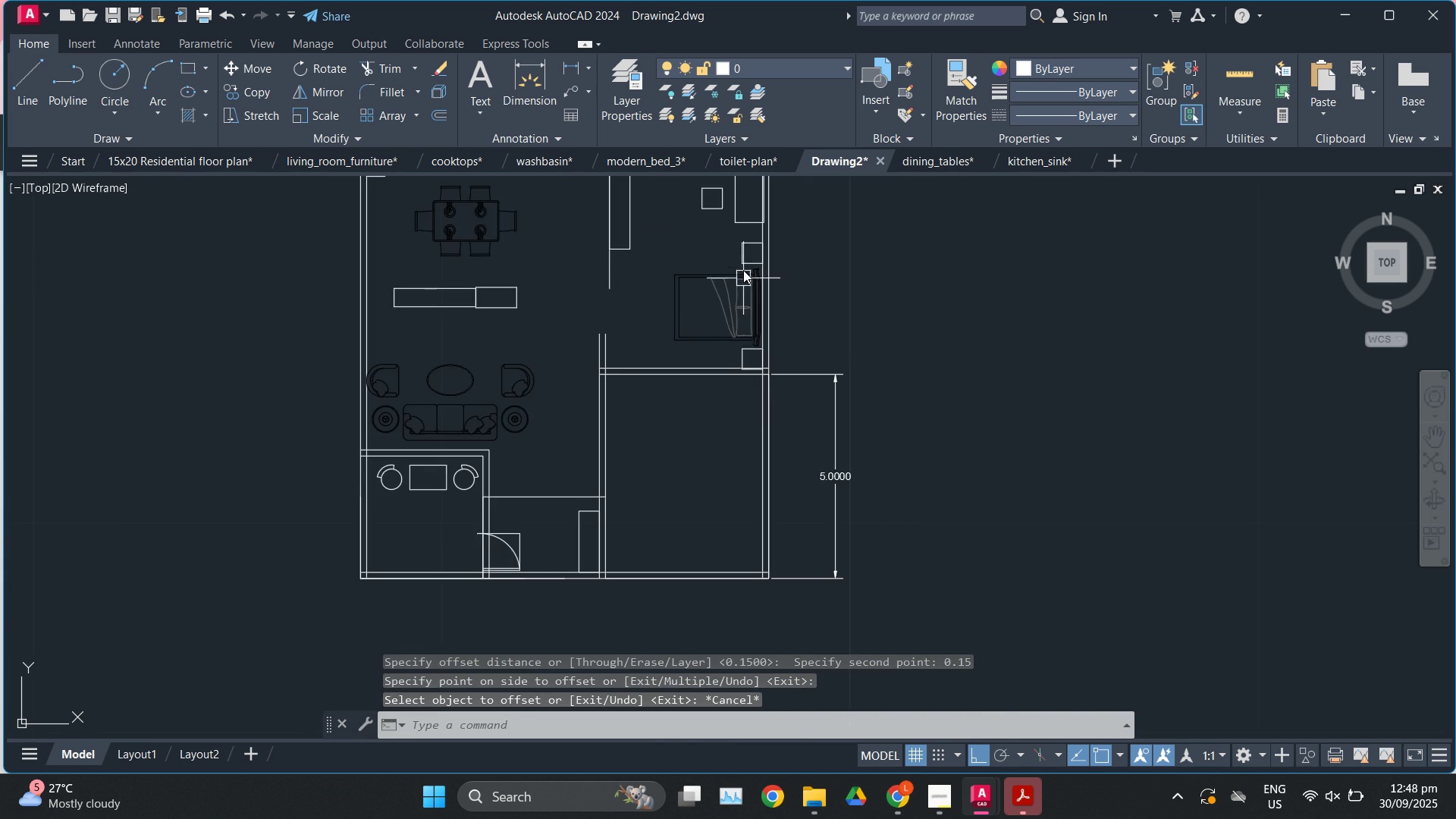 
scroll: coordinate [743, 270], scroll_direction: up, amount: 2.0
 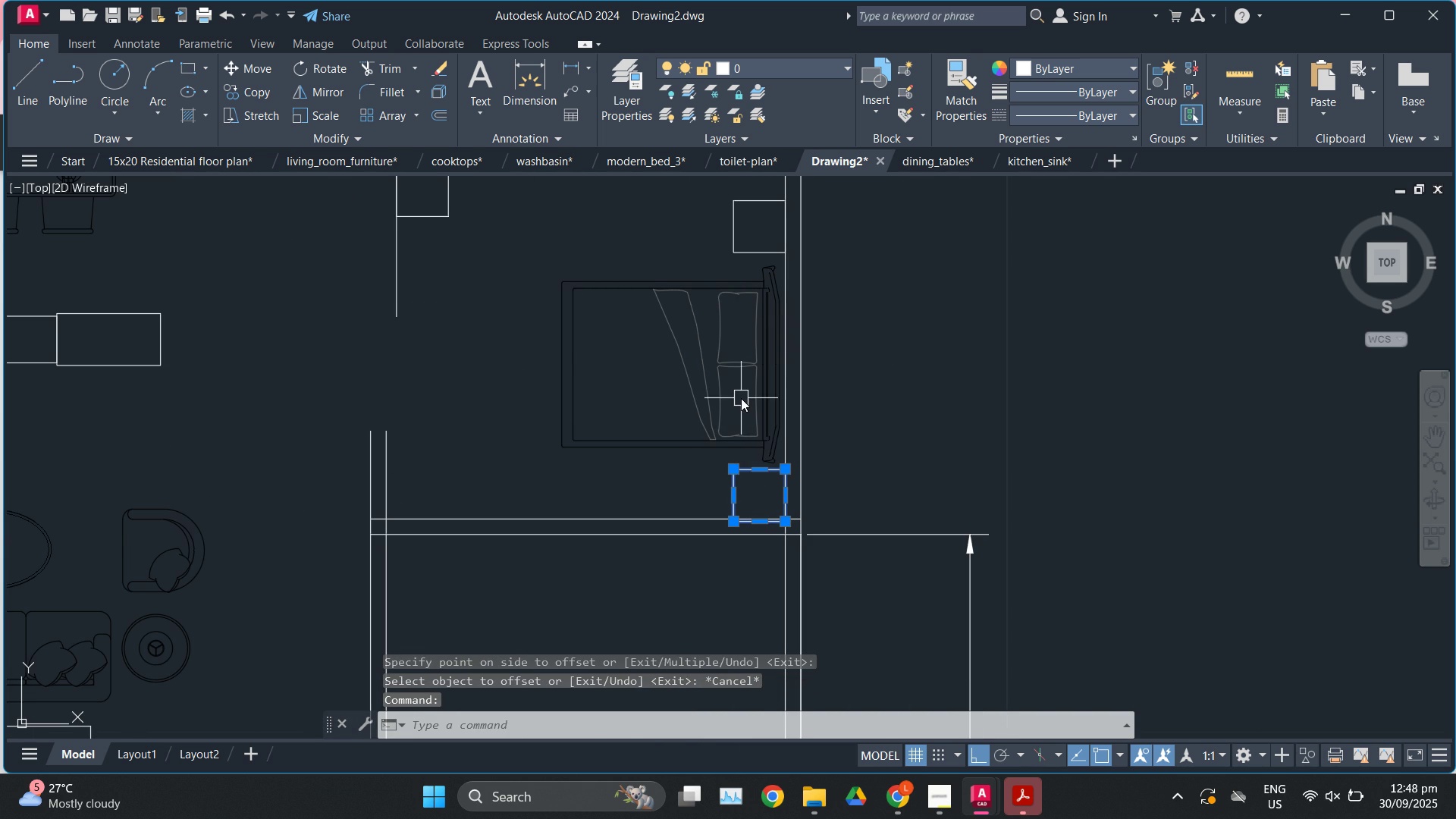 
left_click([741, 398])
 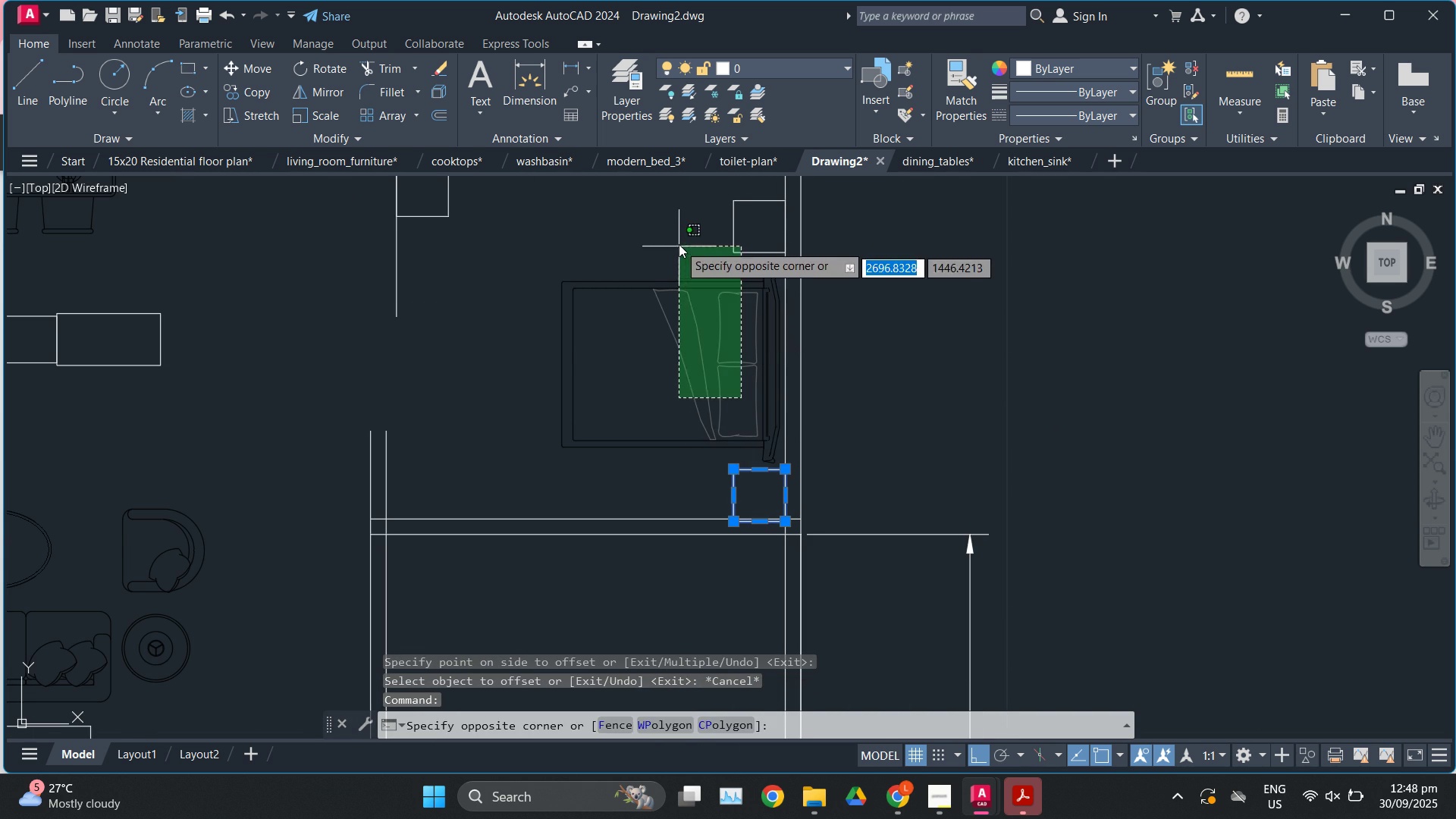 
left_click([679, 244])
 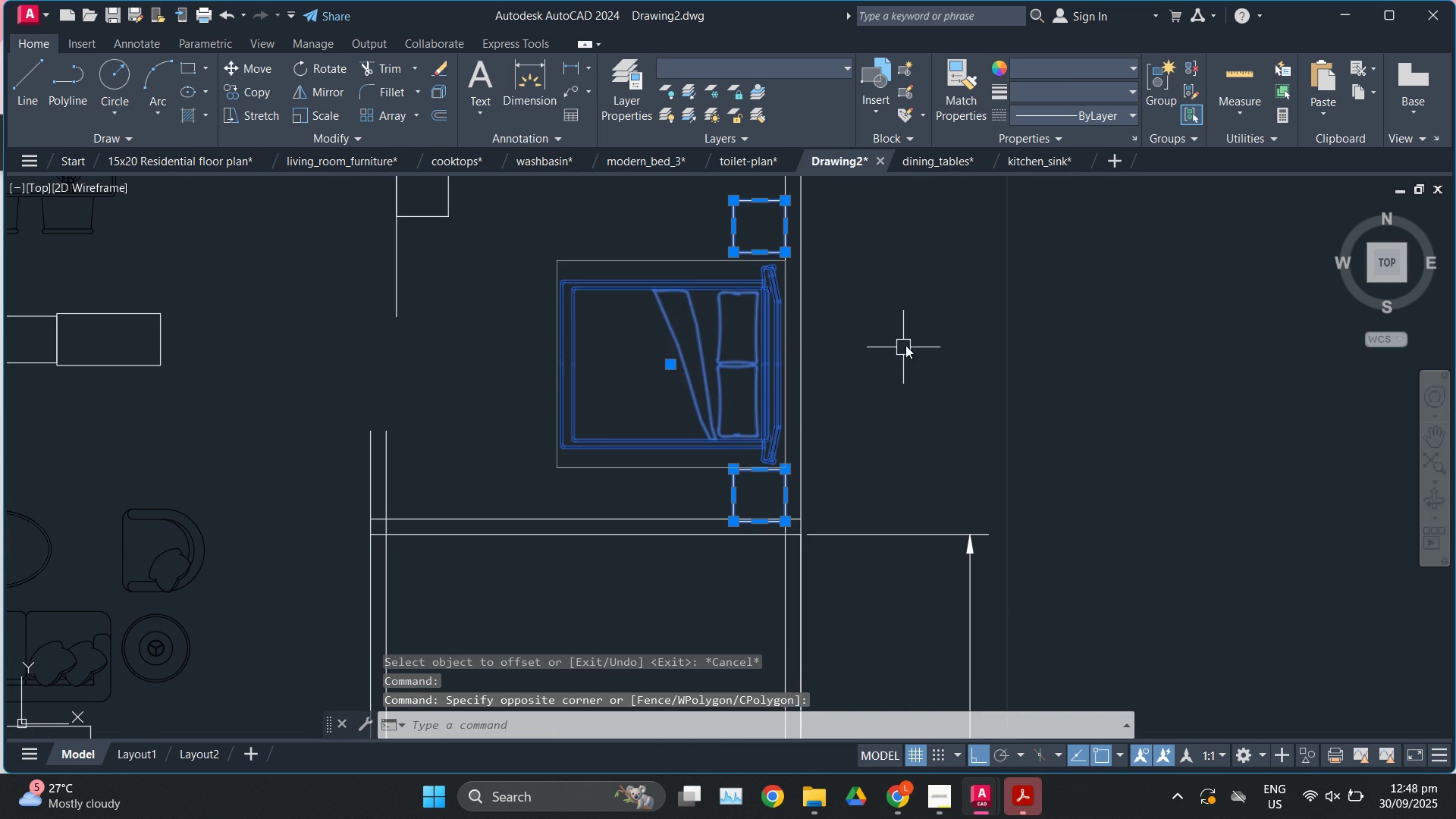 
scroll: coordinate [907, 340], scroll_direction: up, amount: 1.0
 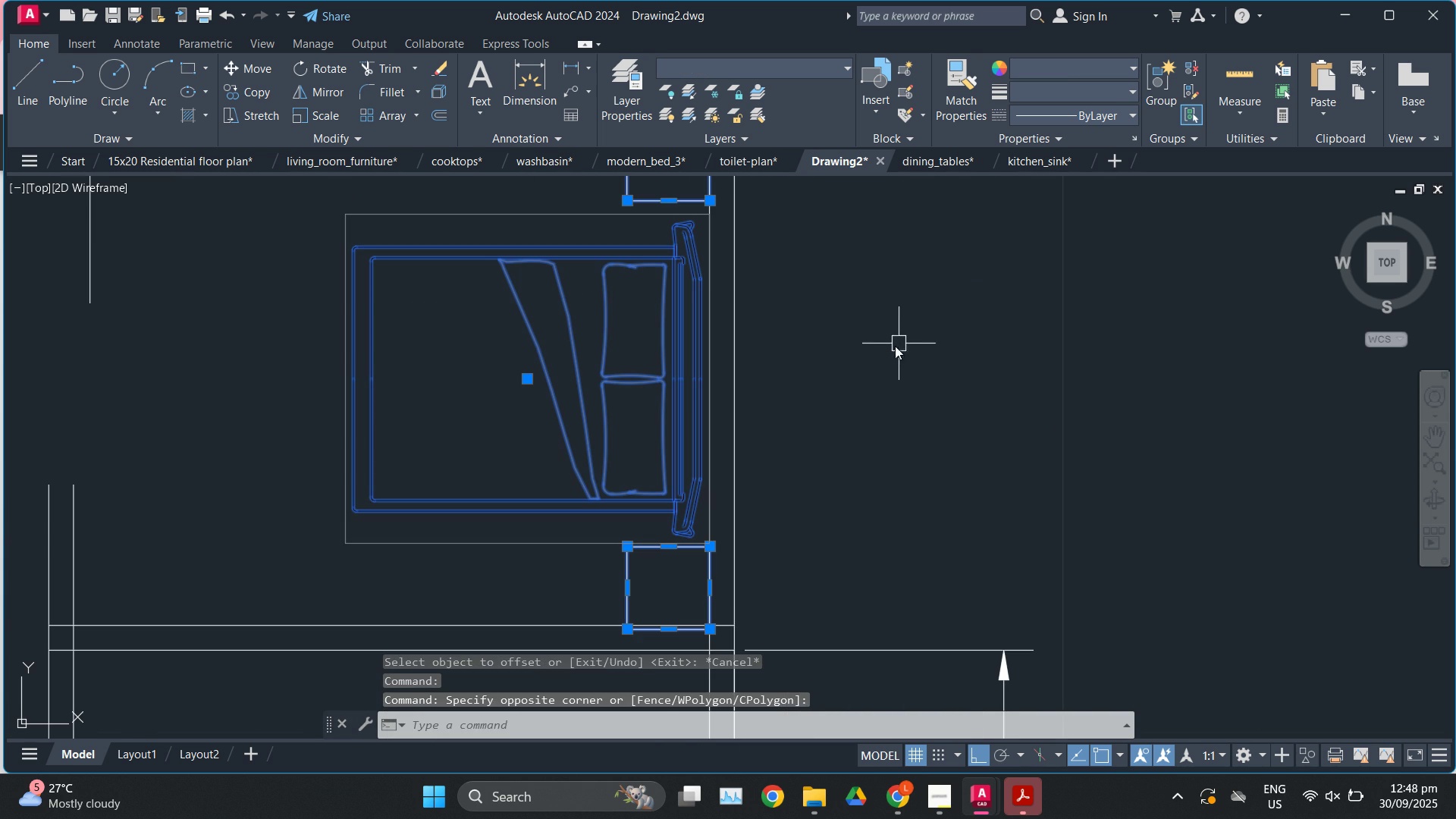 
key(M)
 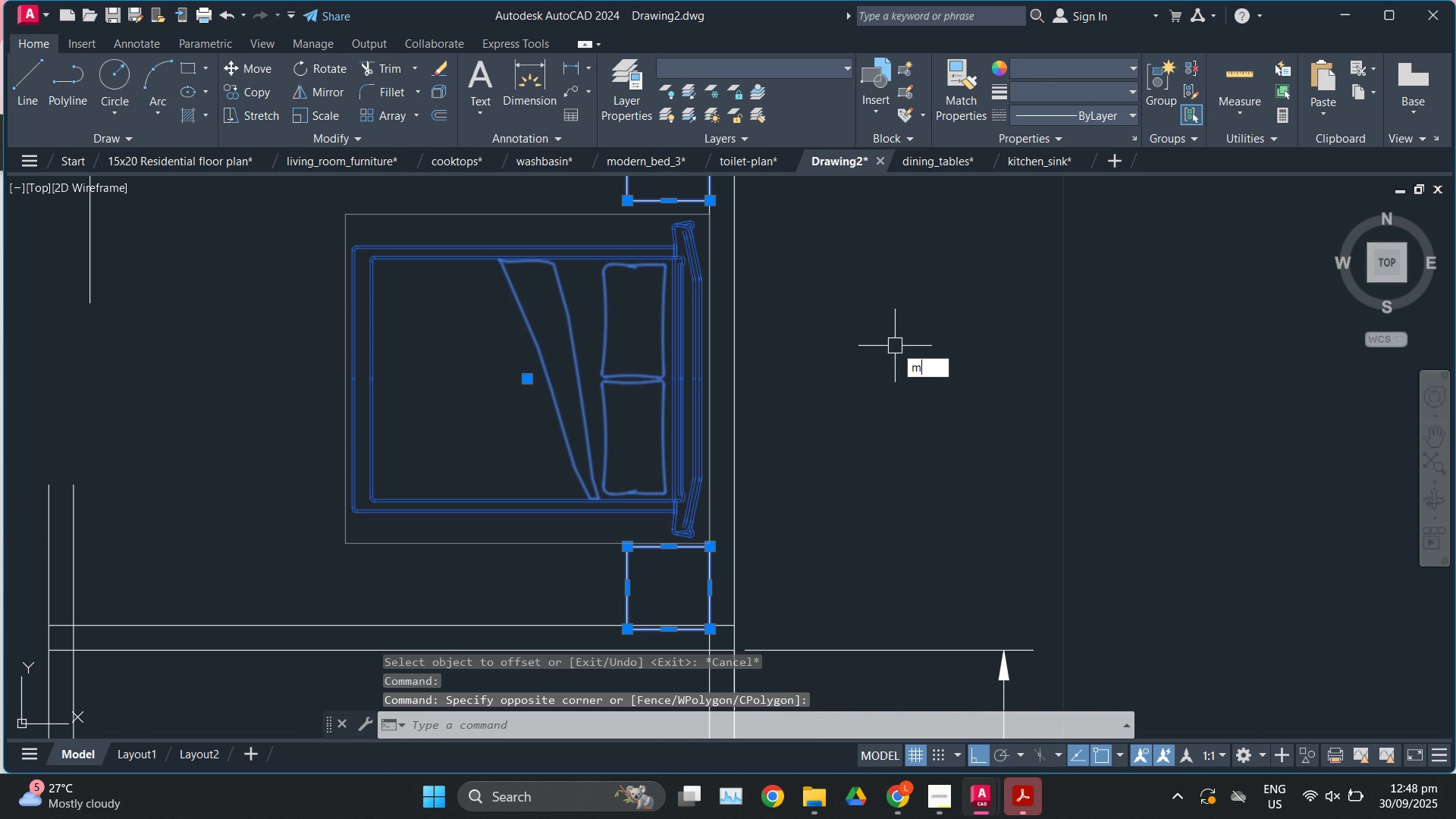 
key(Enter)
 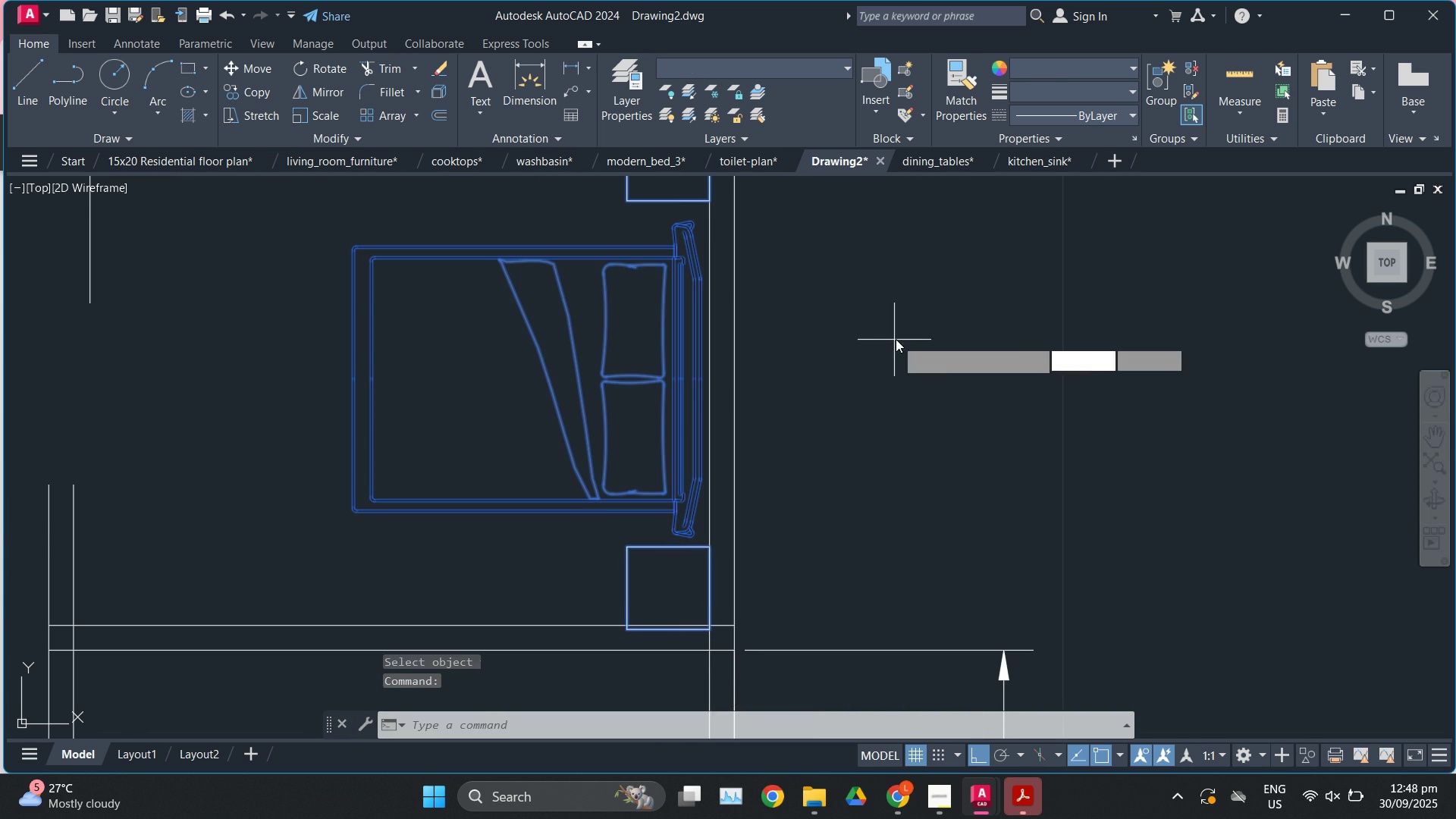 
left_click([896, 339])
 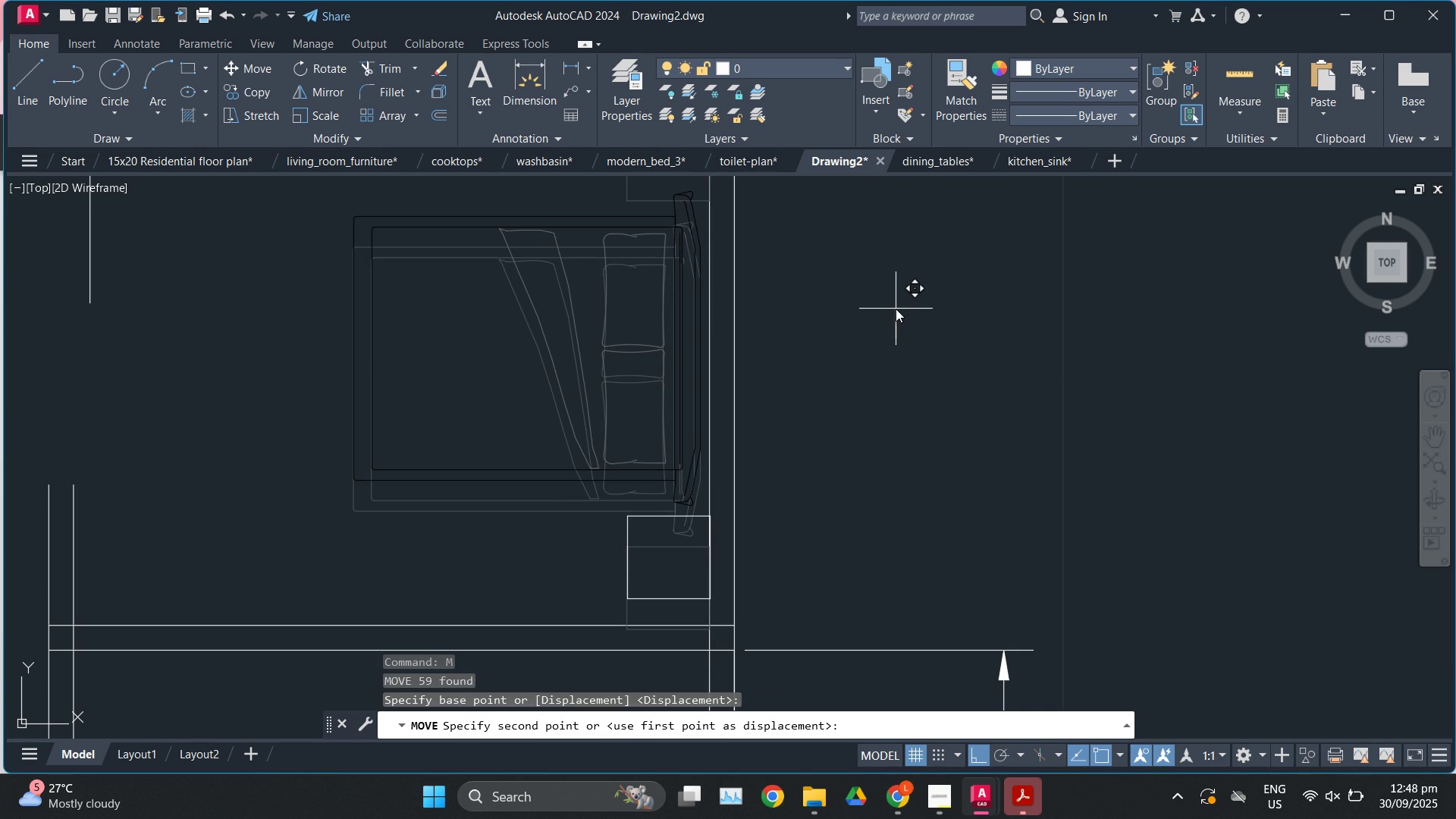 
left_click([896, 309])
 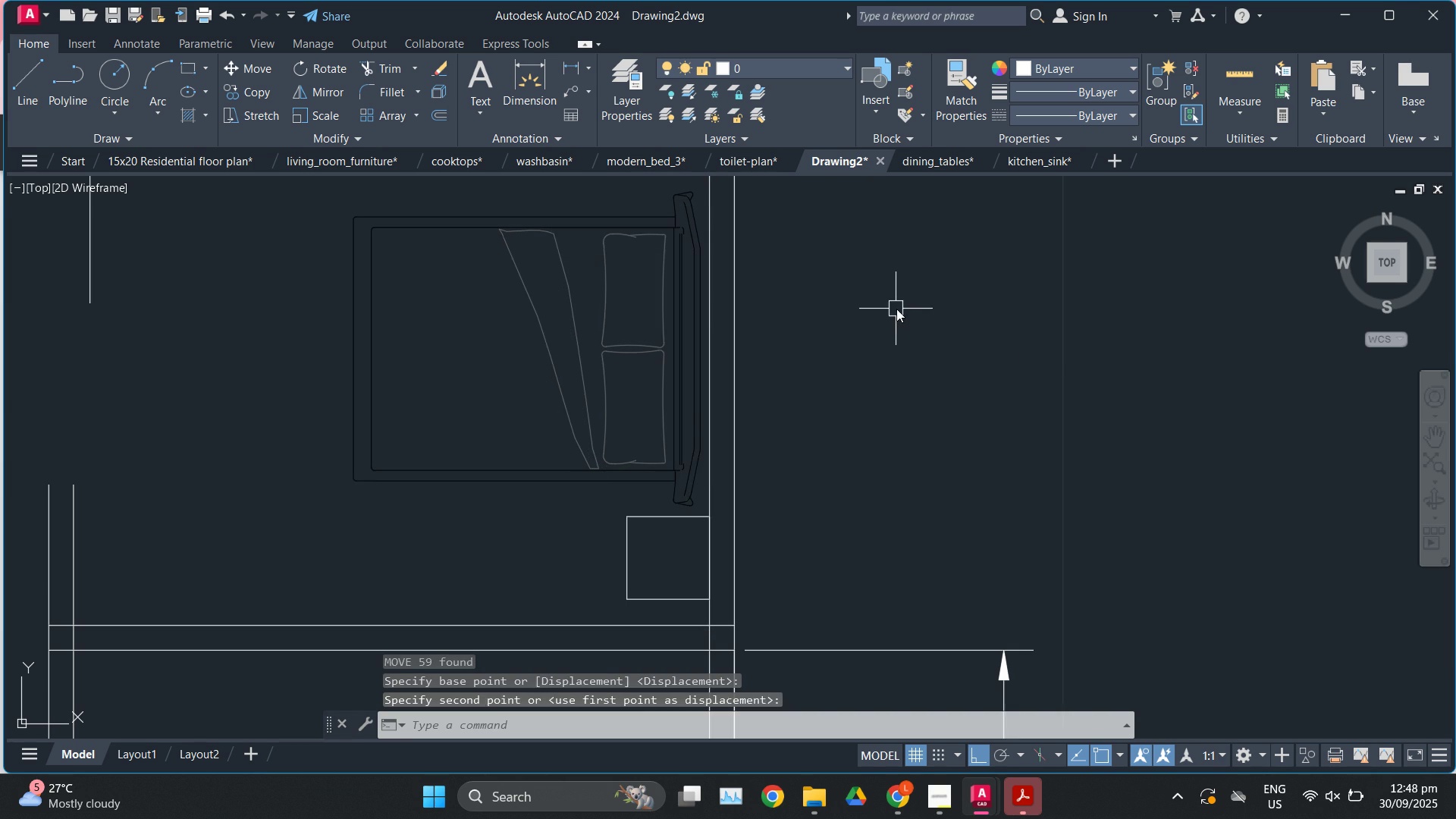 
key(Escape)
 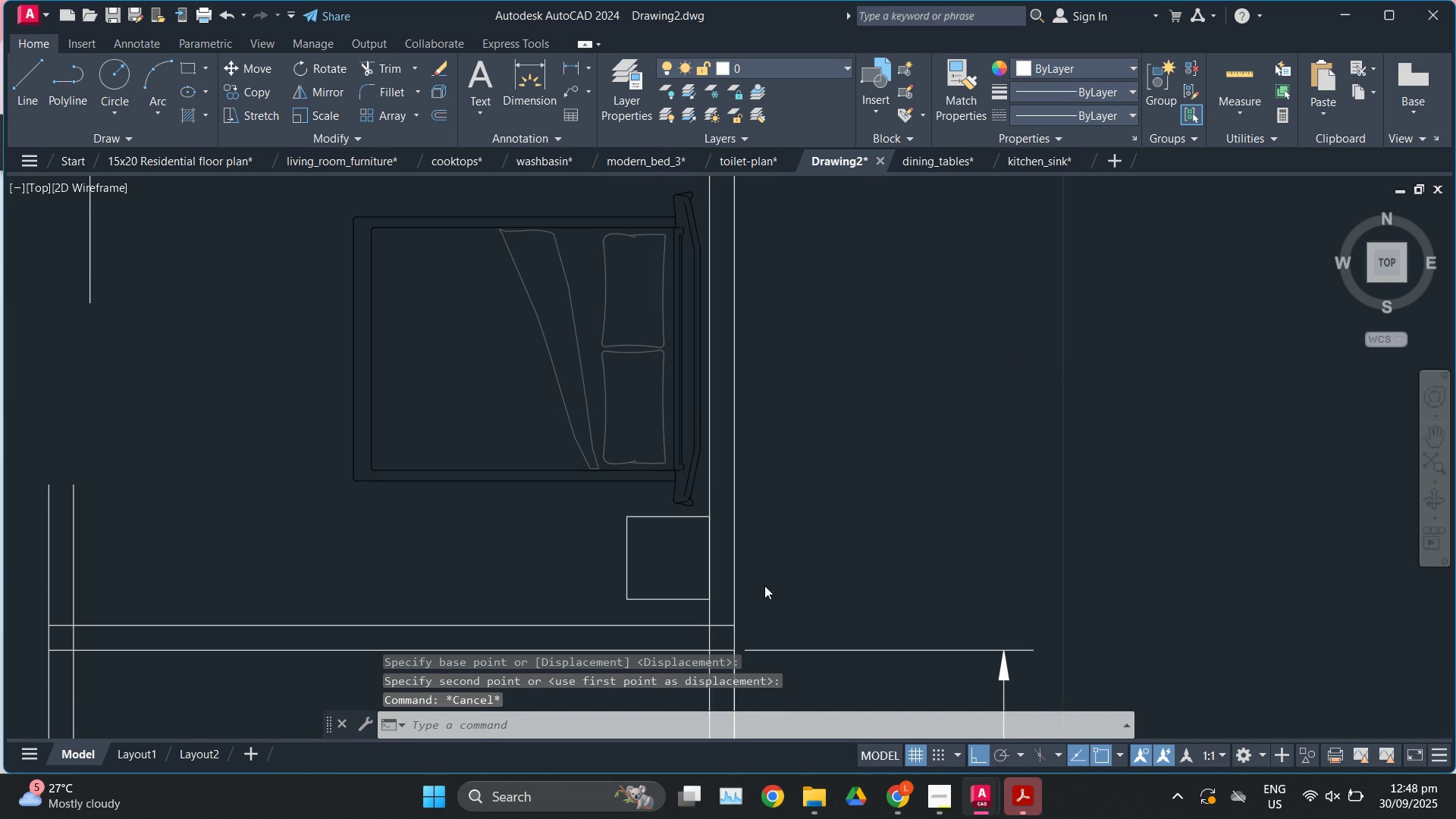 
scroll: coordinate [764, 585], scroll_direction: down, amount: 2.0
 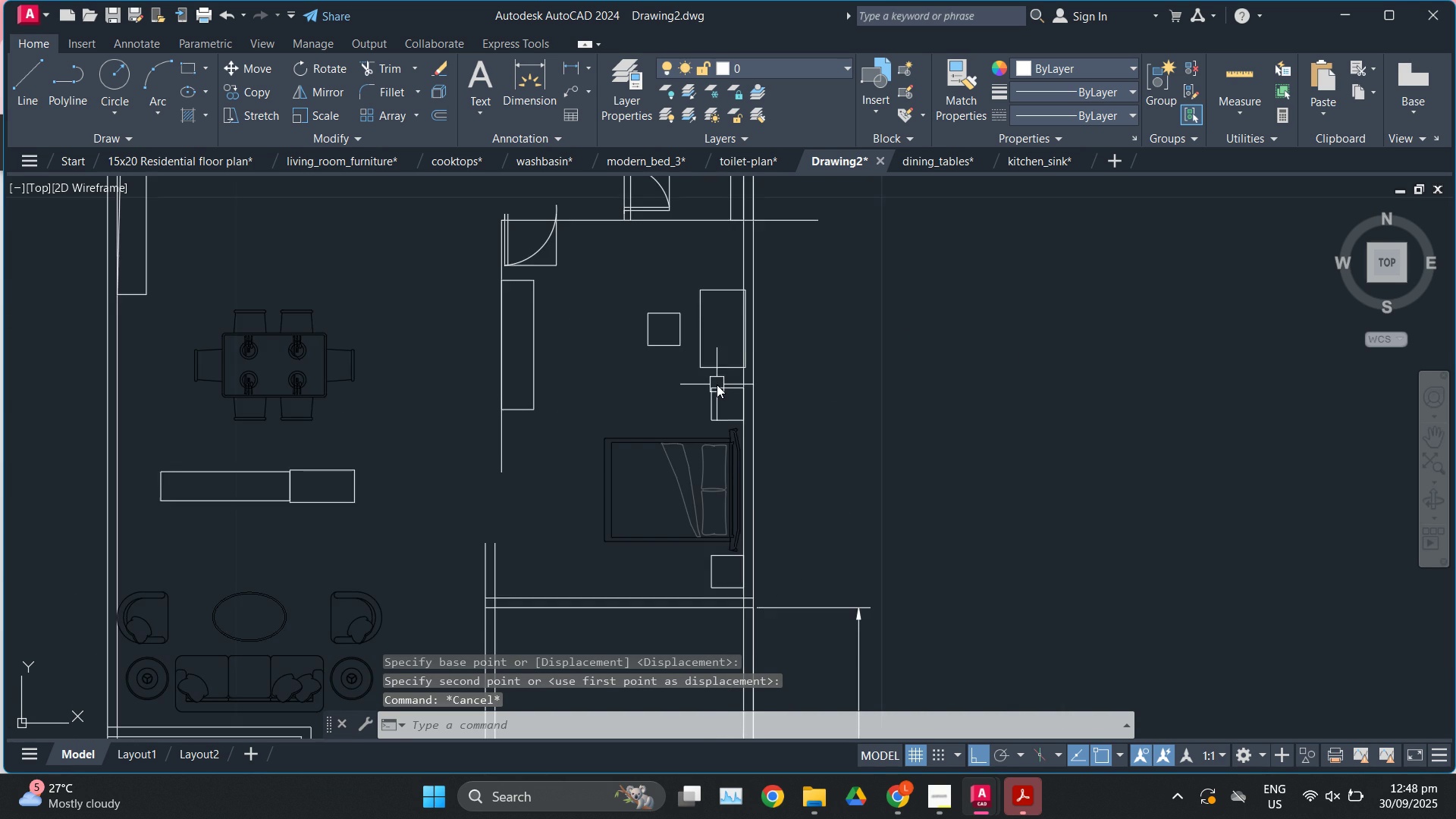 
scroll: coordinate [717, 384], scroll_direction: up, amount: 1.0
 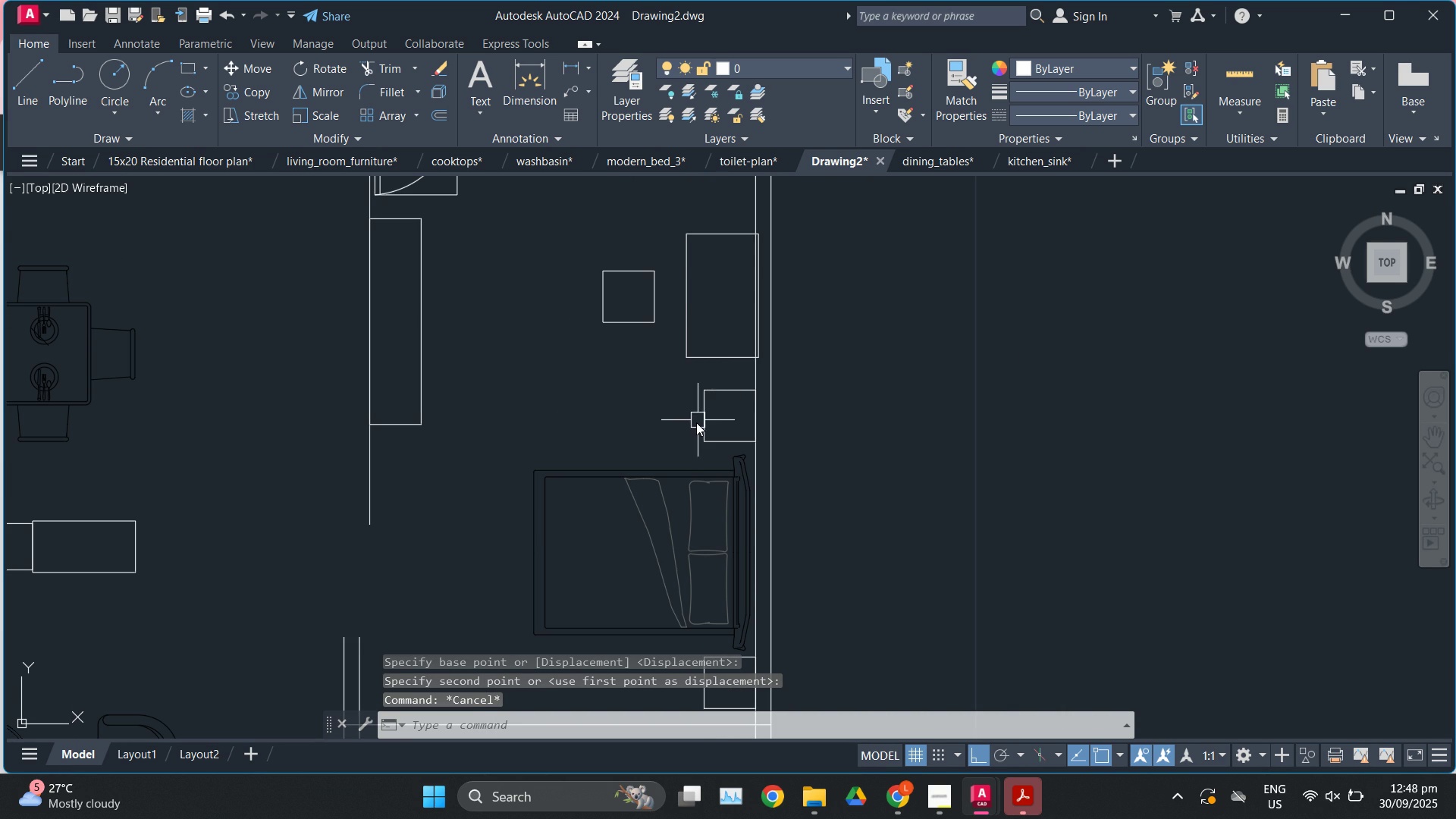 
scroll: coordinate [688, 450], scroll_direction: down, amount: 1.0